 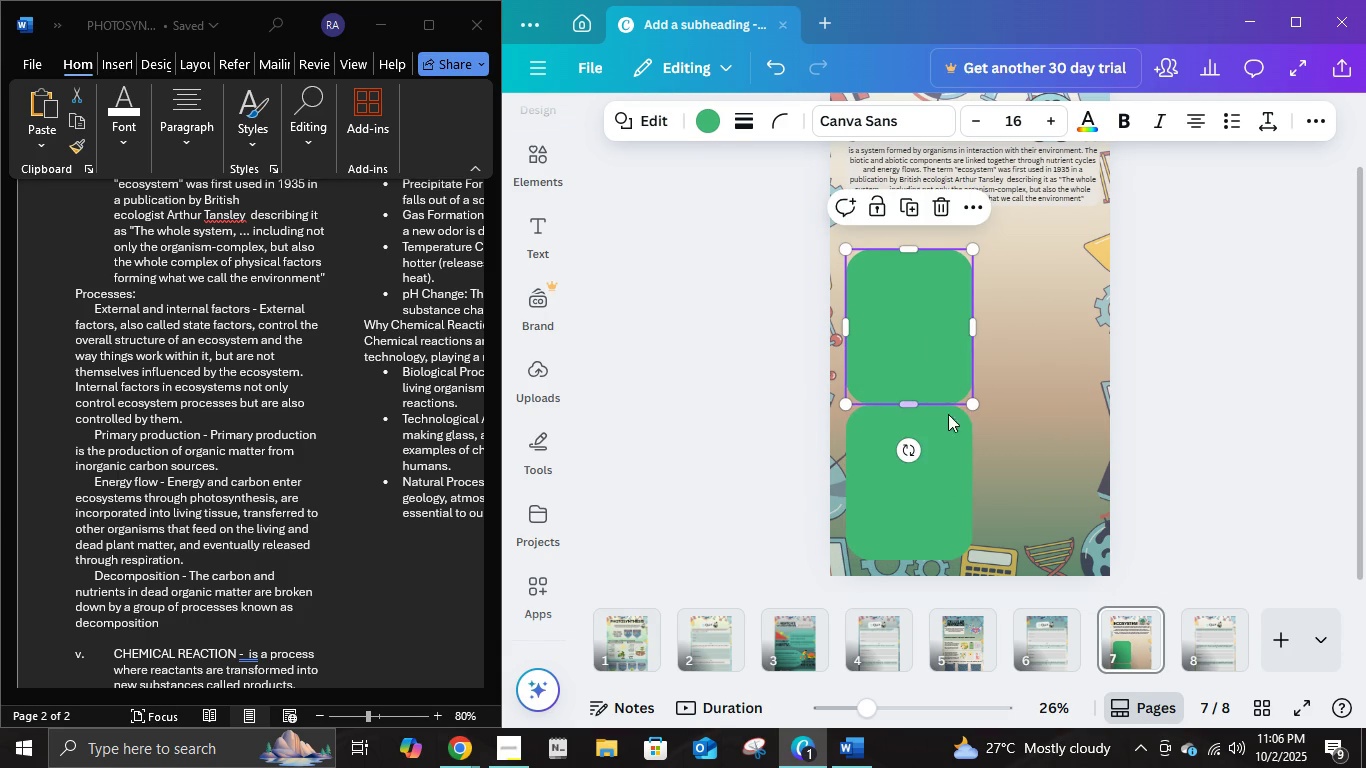 
key(ArrowUp)
 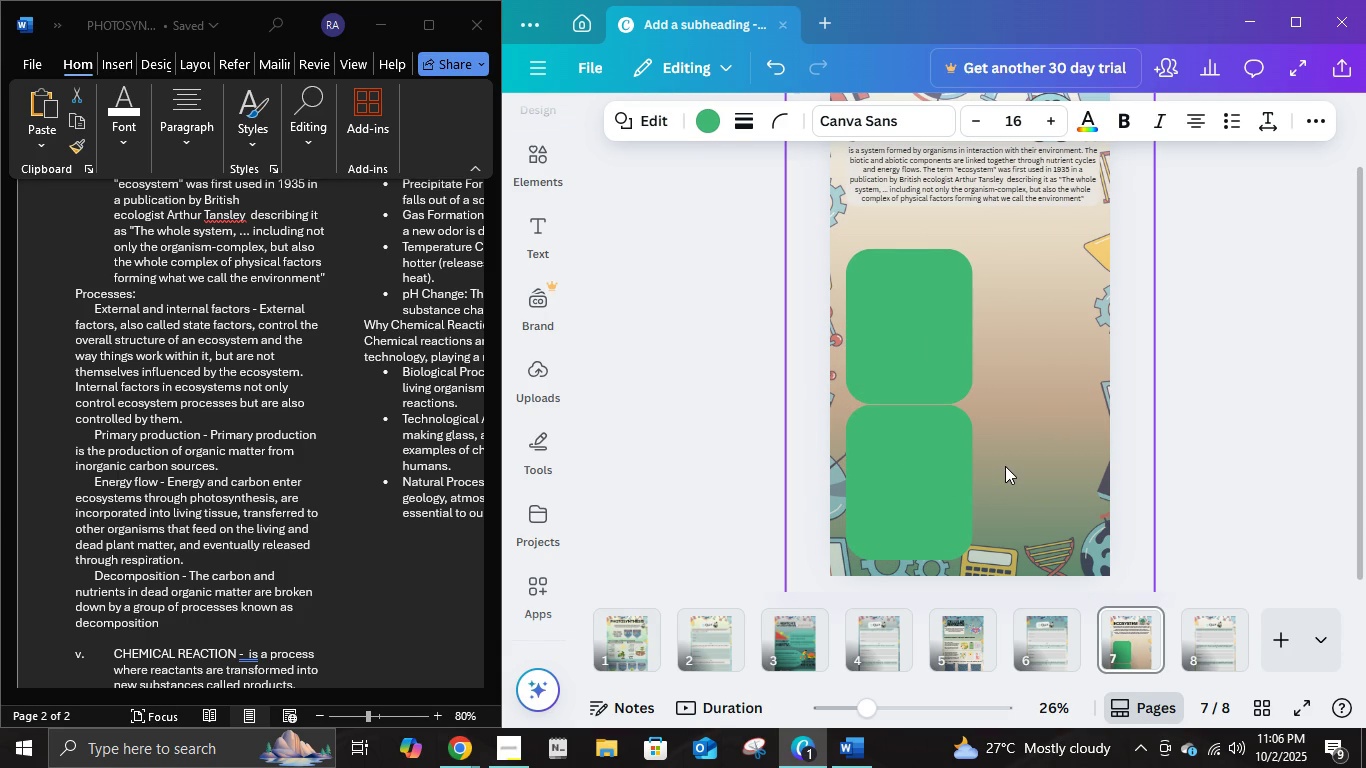 
key(ArrowUp)
 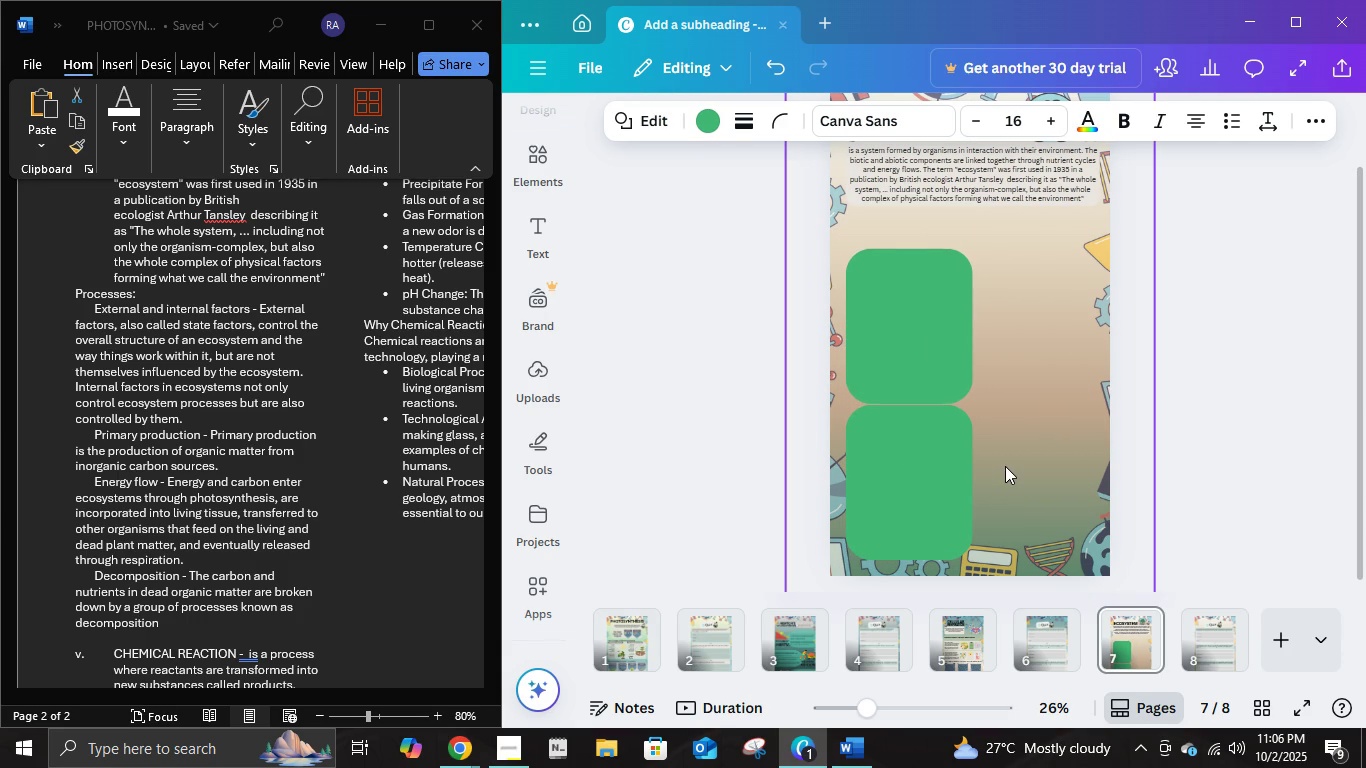 
key(ArrowUp)
 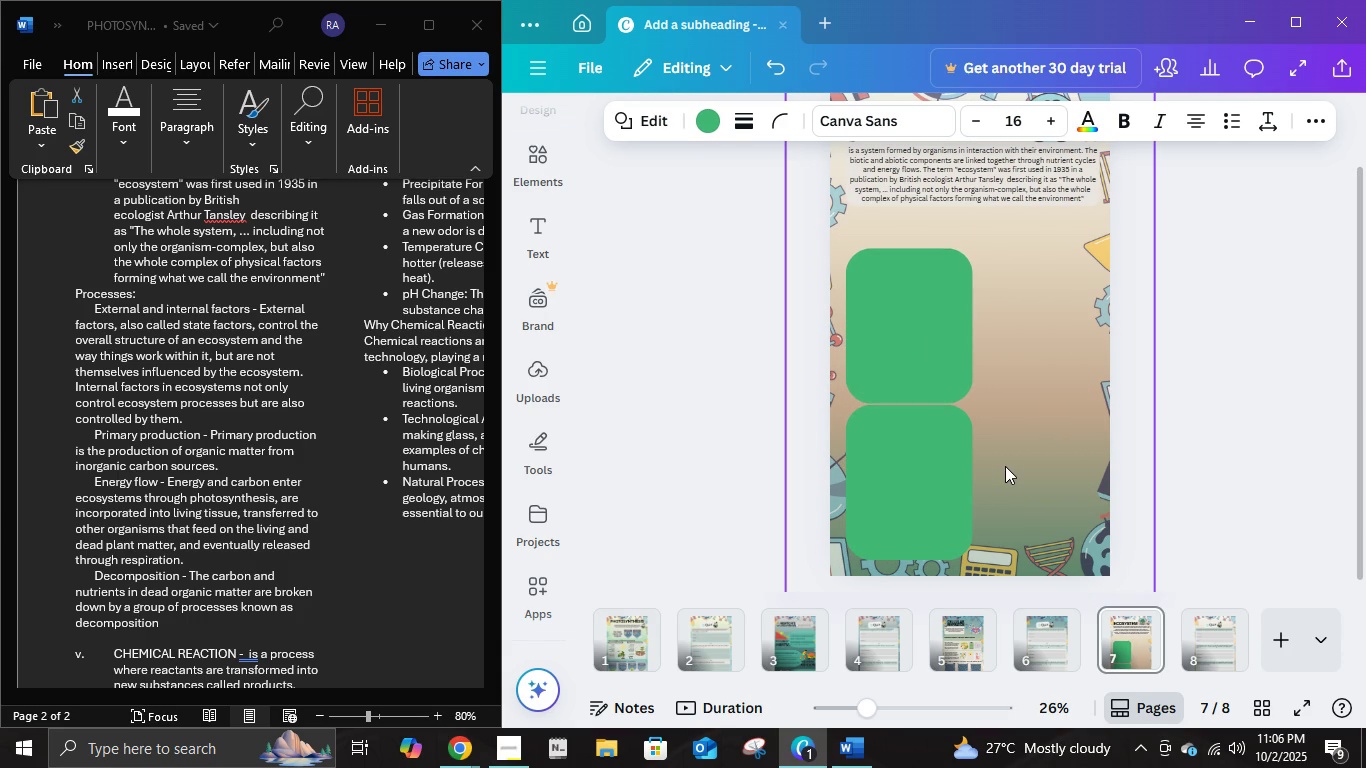 
key(ArrowUp)
 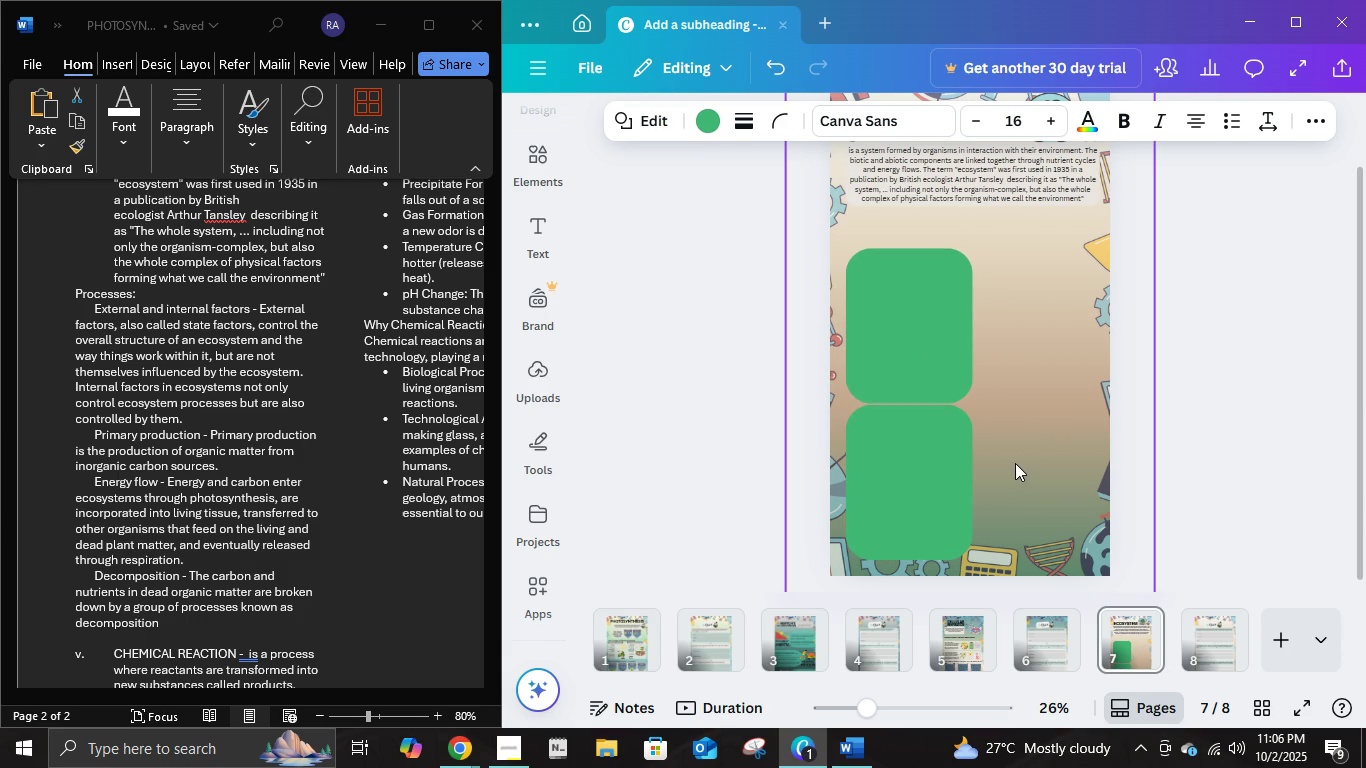 
key(ArrowUp)
 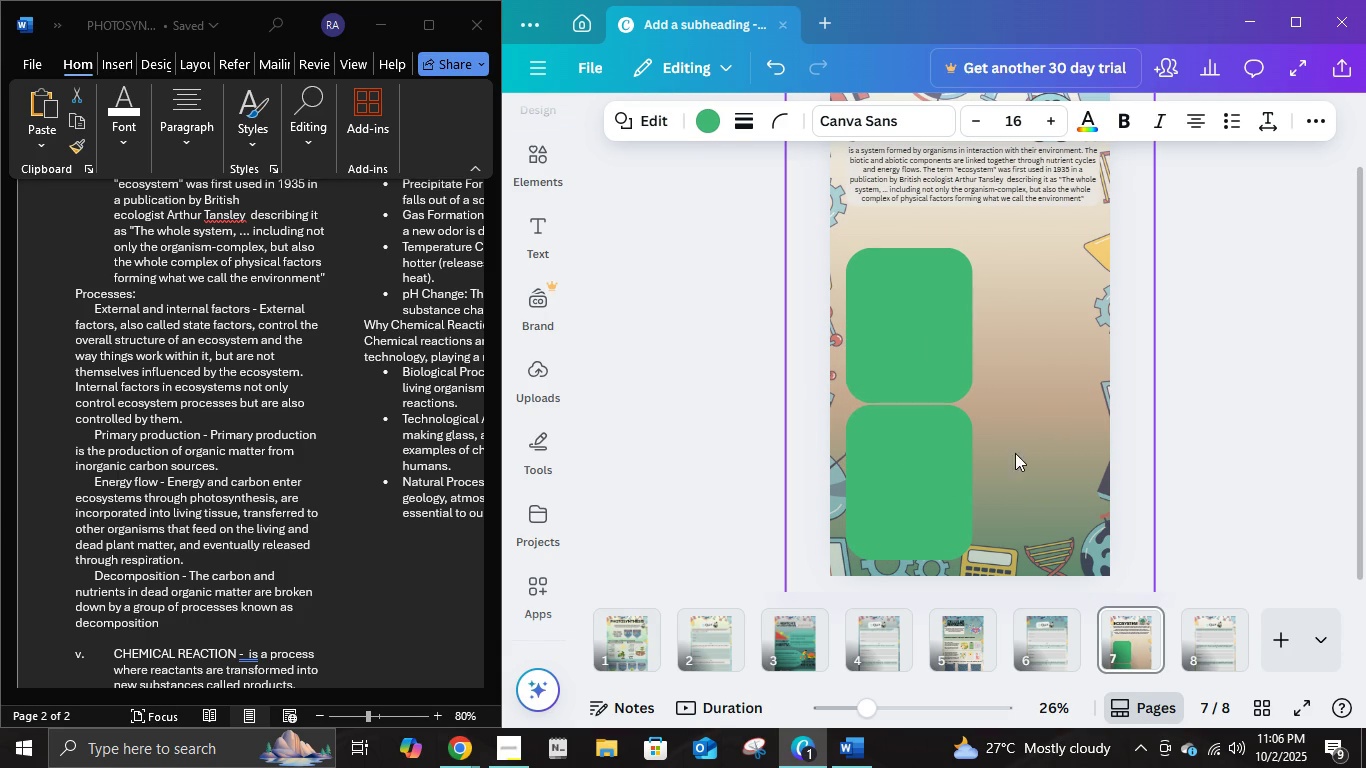 
key(ArrowUp)
 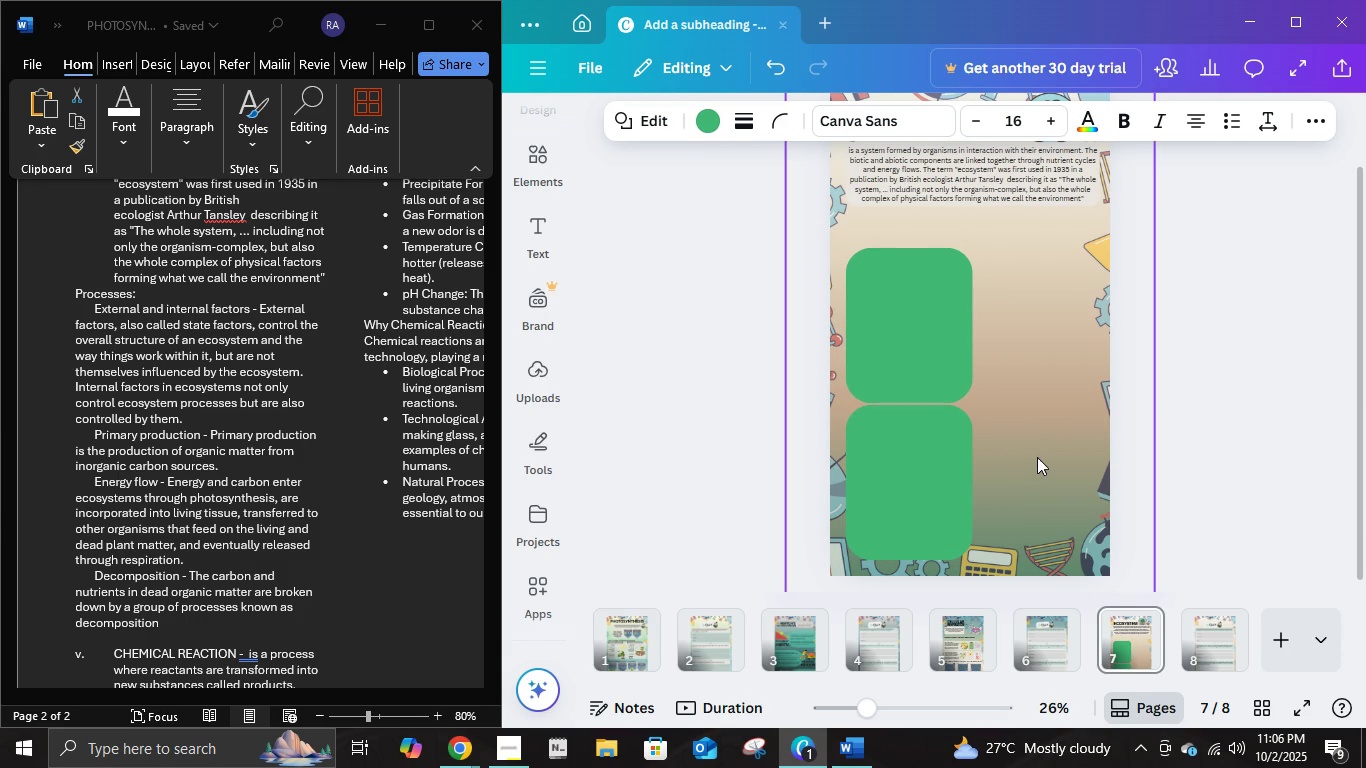 
key(ArrowUp)
 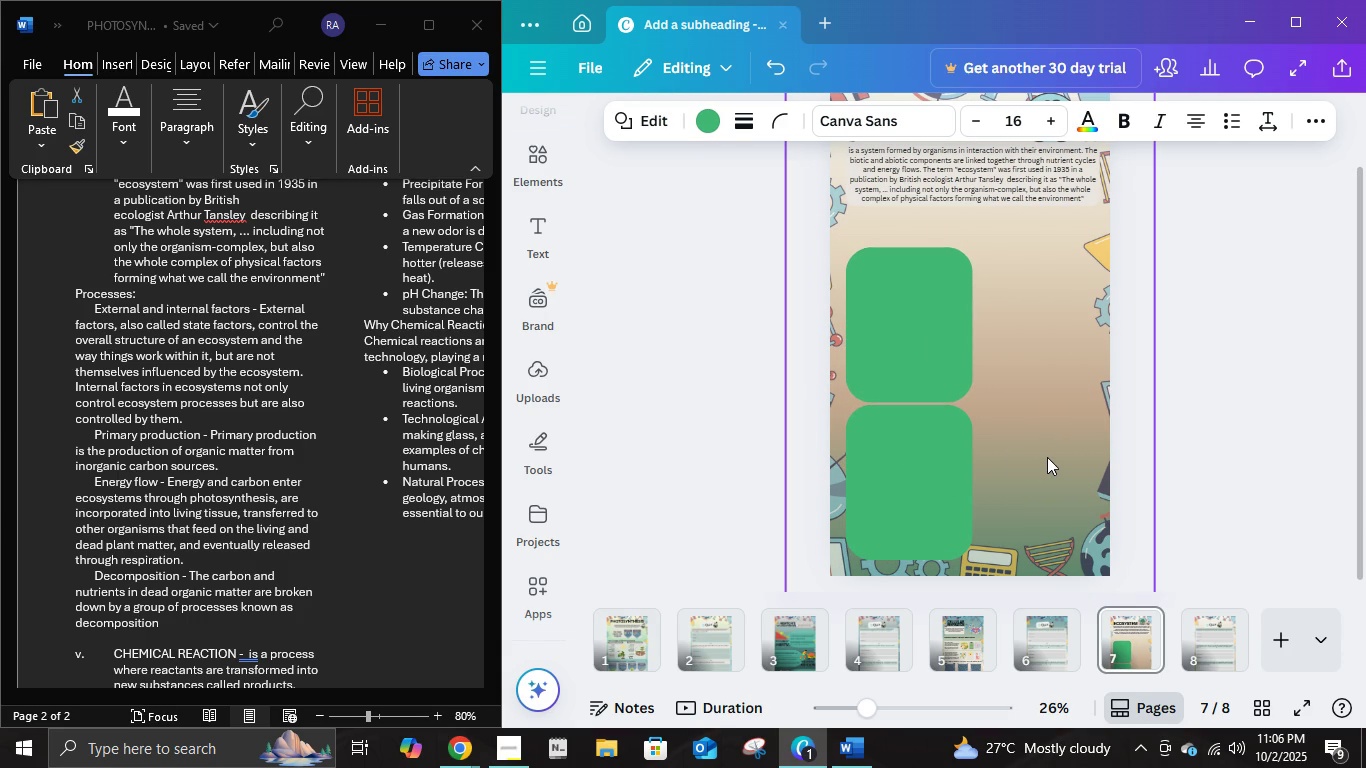 
key(ArrowUp)
 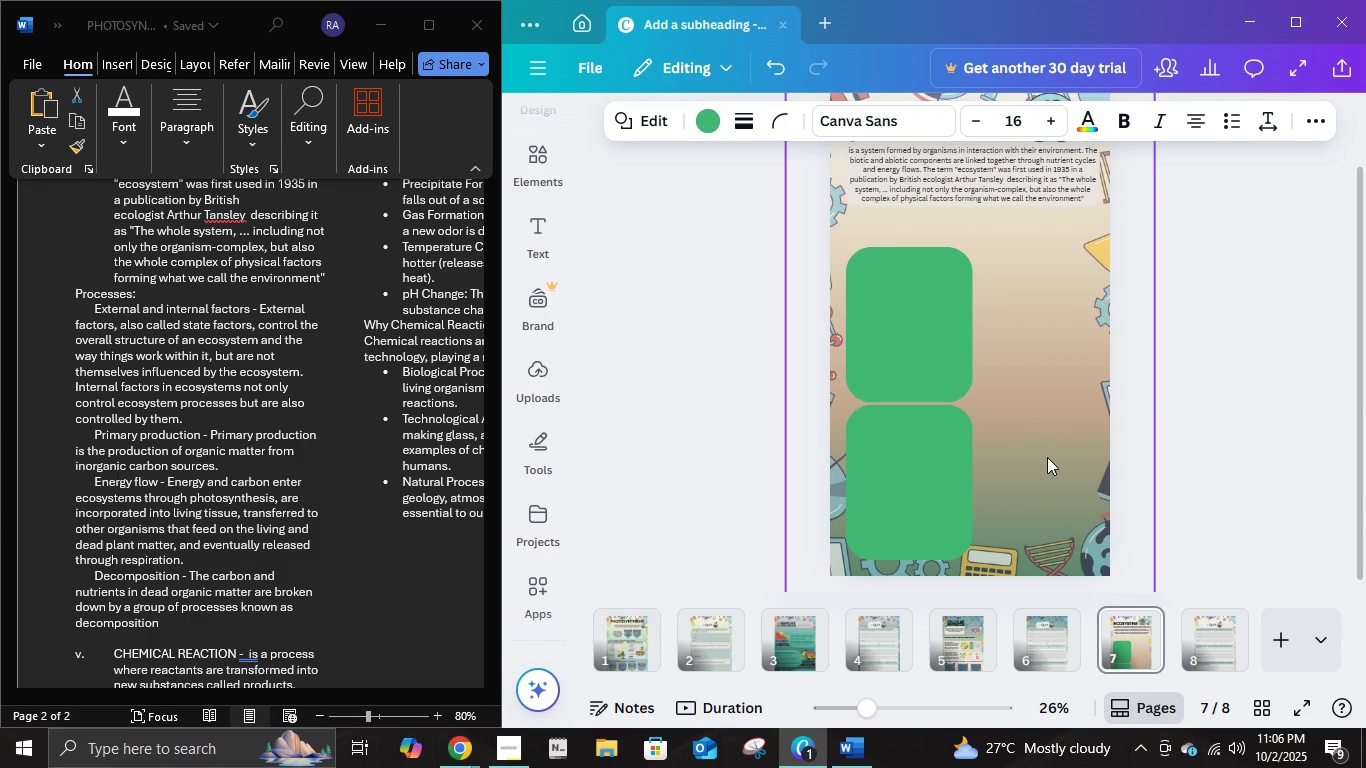 
key(ArrowUp)
 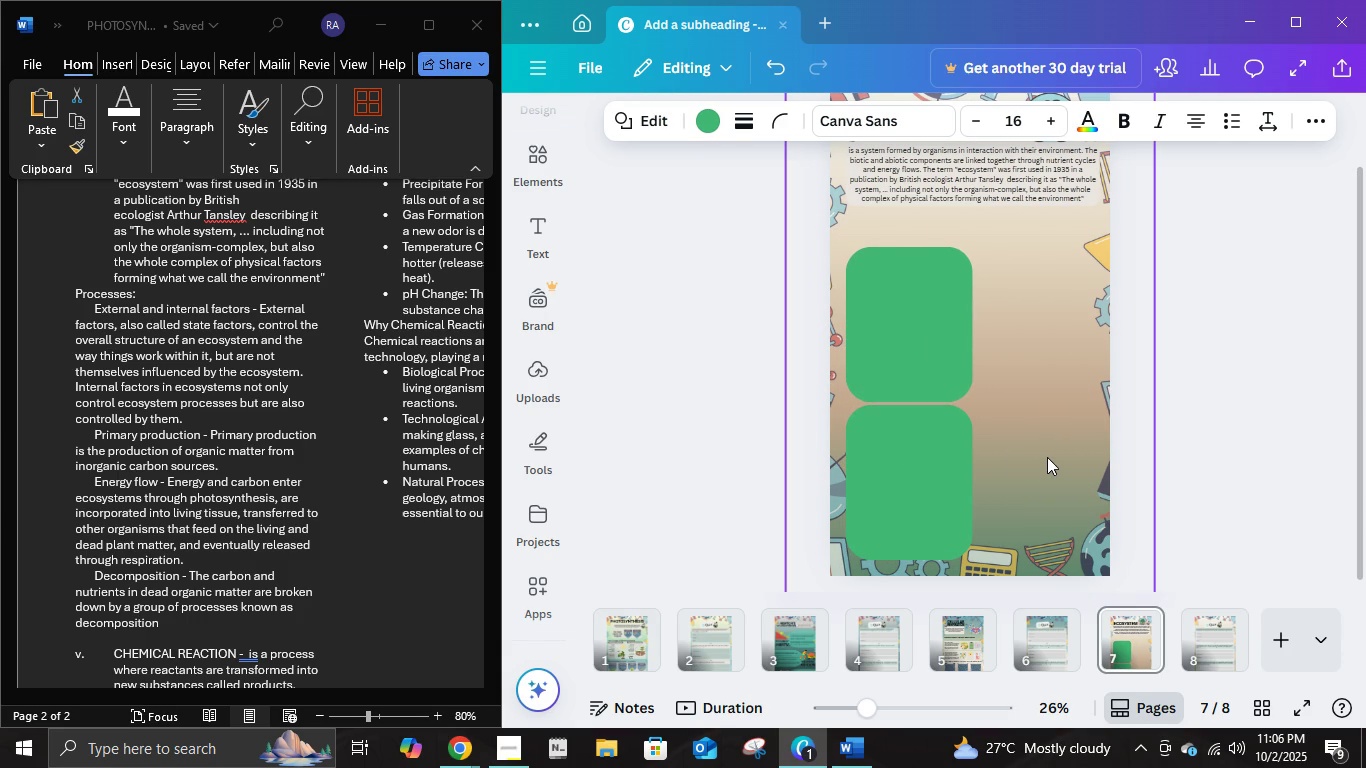 
key(ArrowUp)
 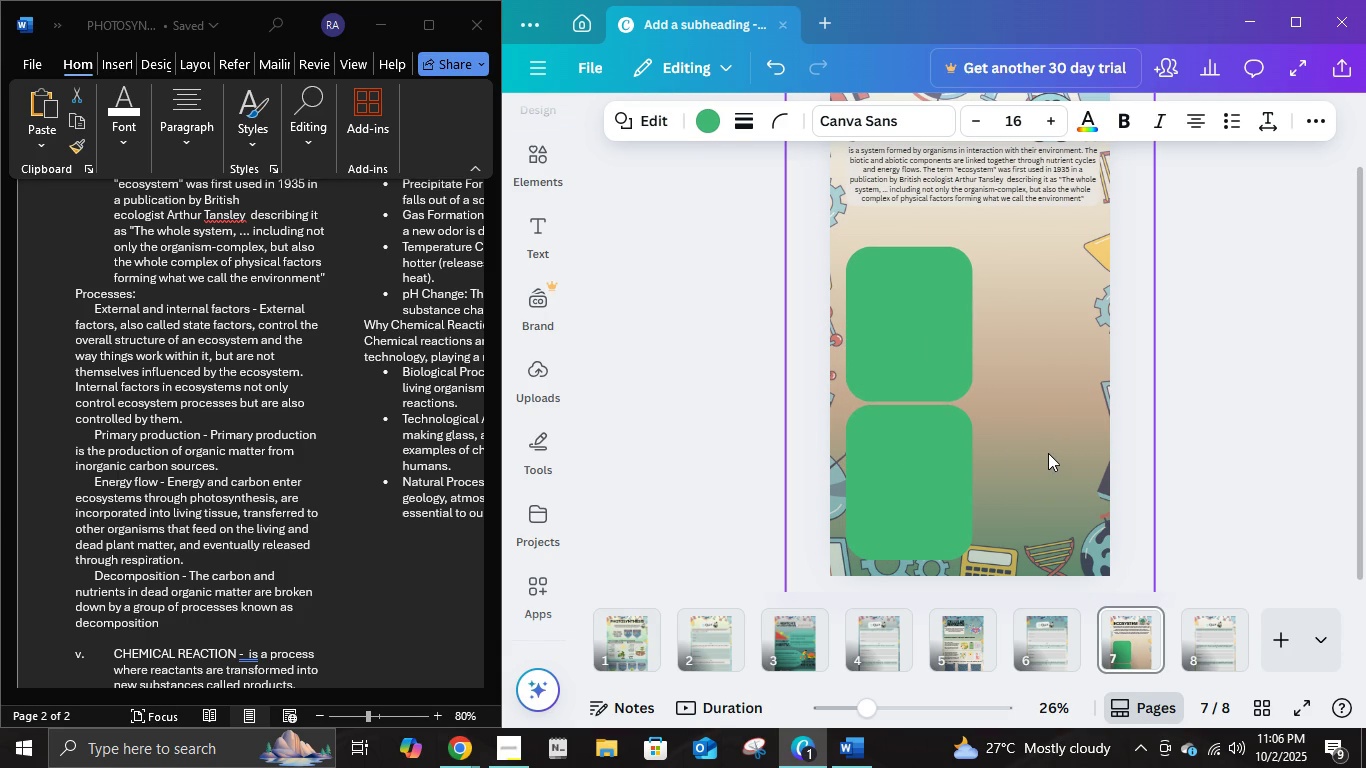 
key(ArrowUp)
 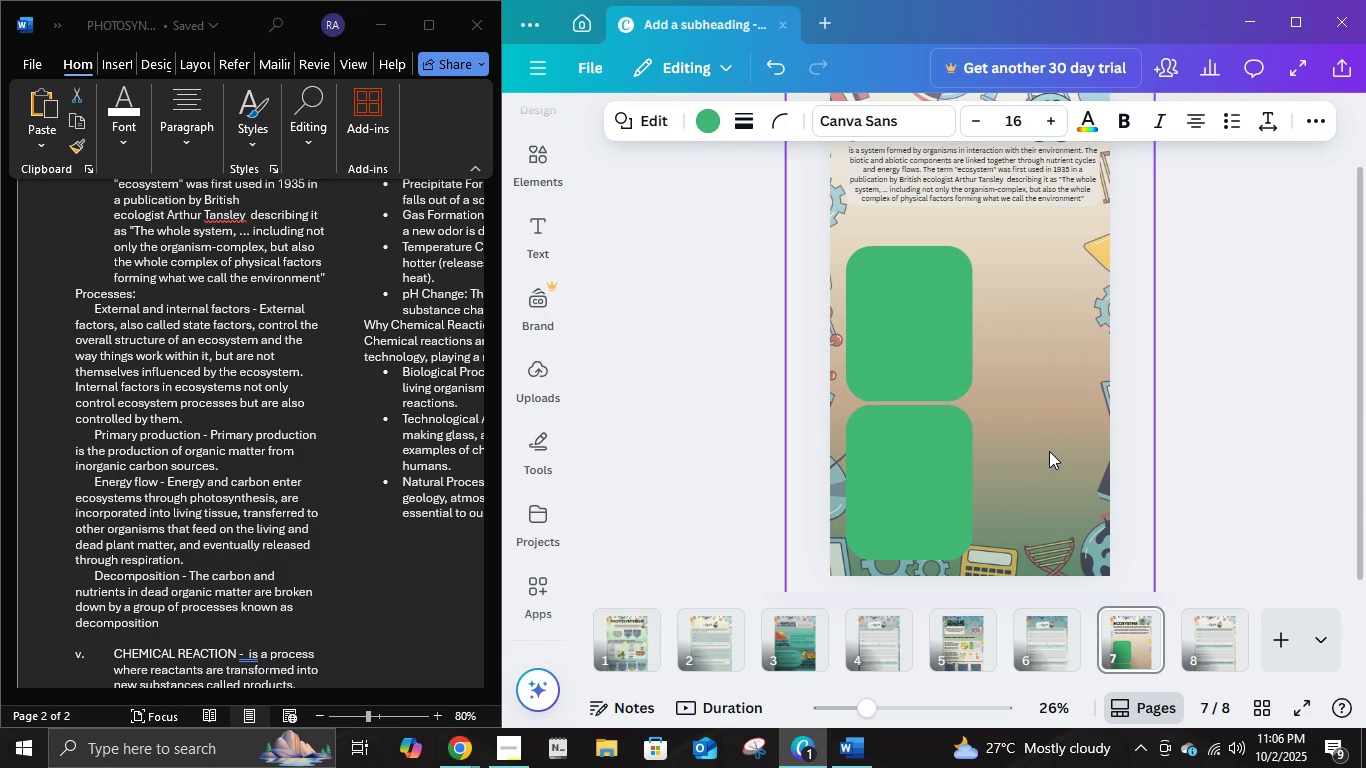 
key(ArrowUp)
 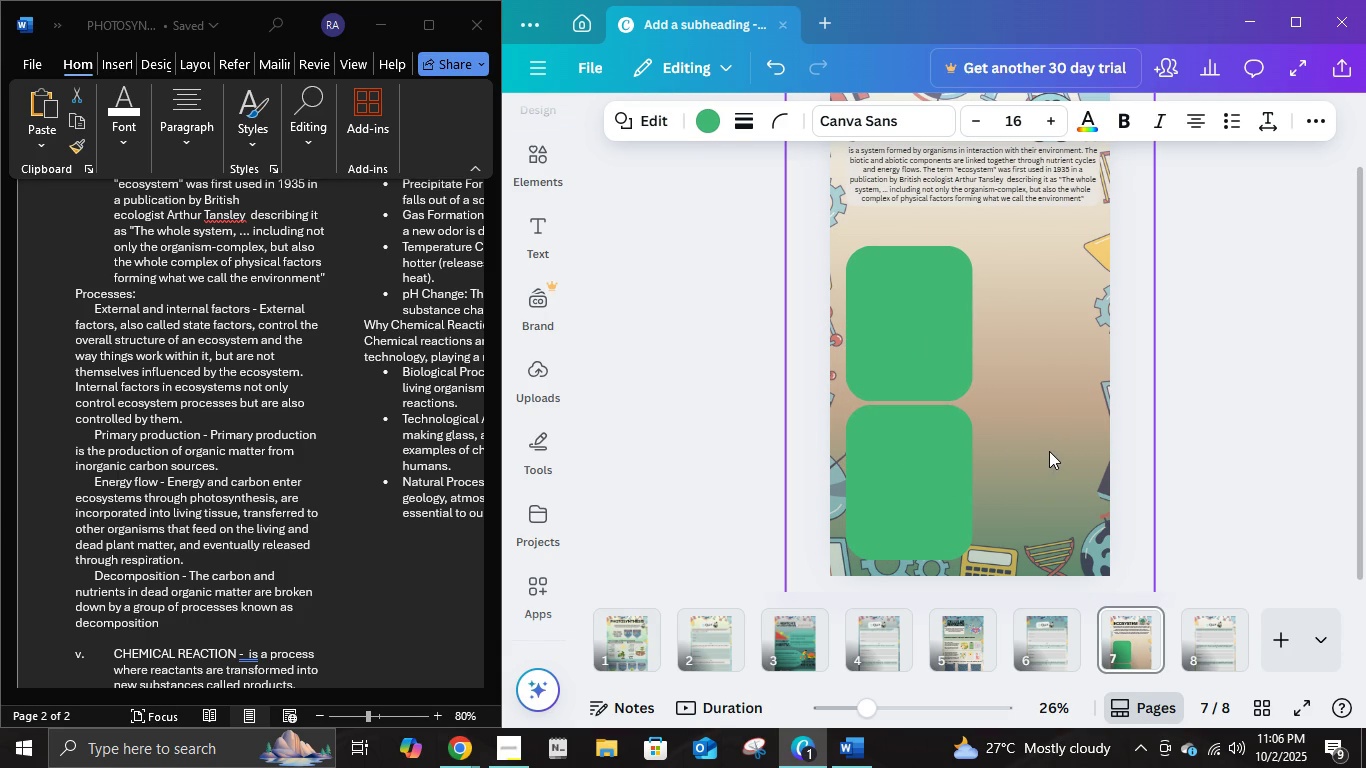 
key(ArrowUp)
 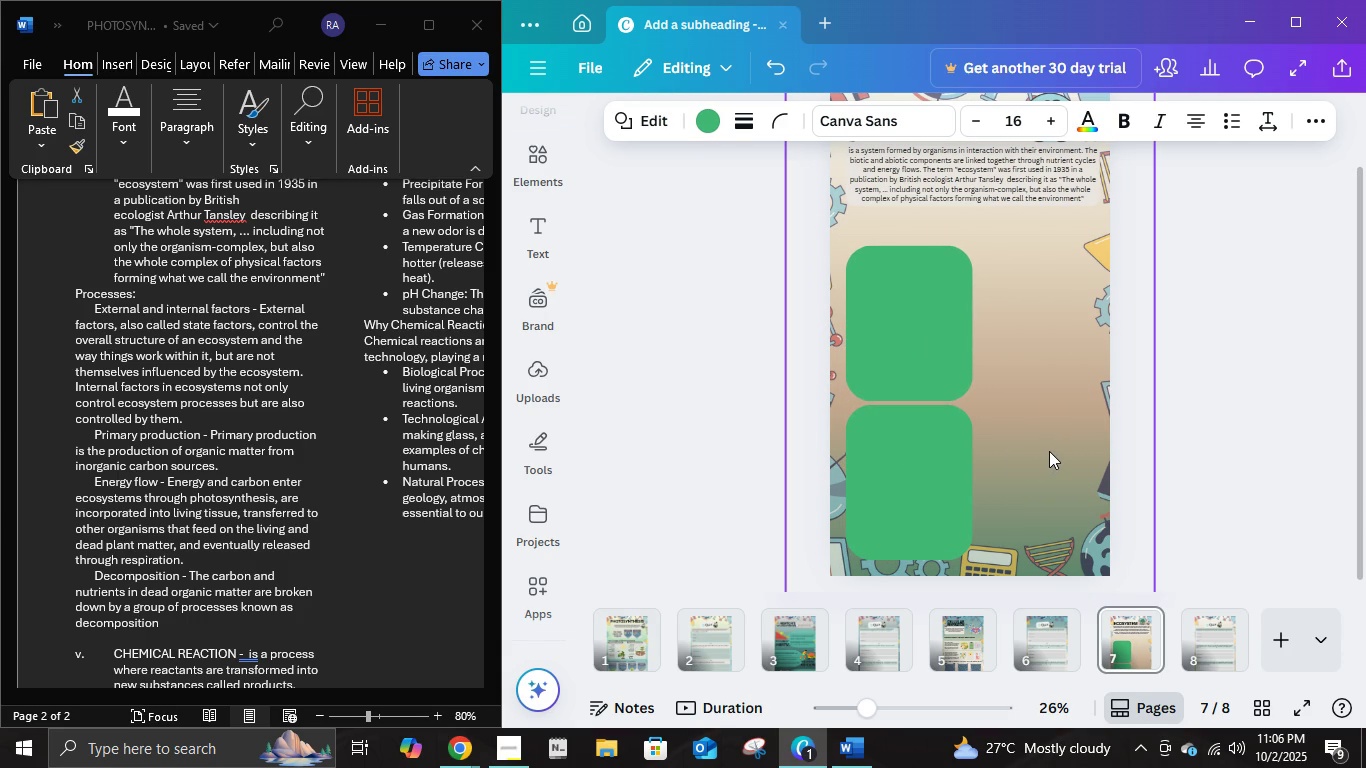 
key(ArrowUp)
 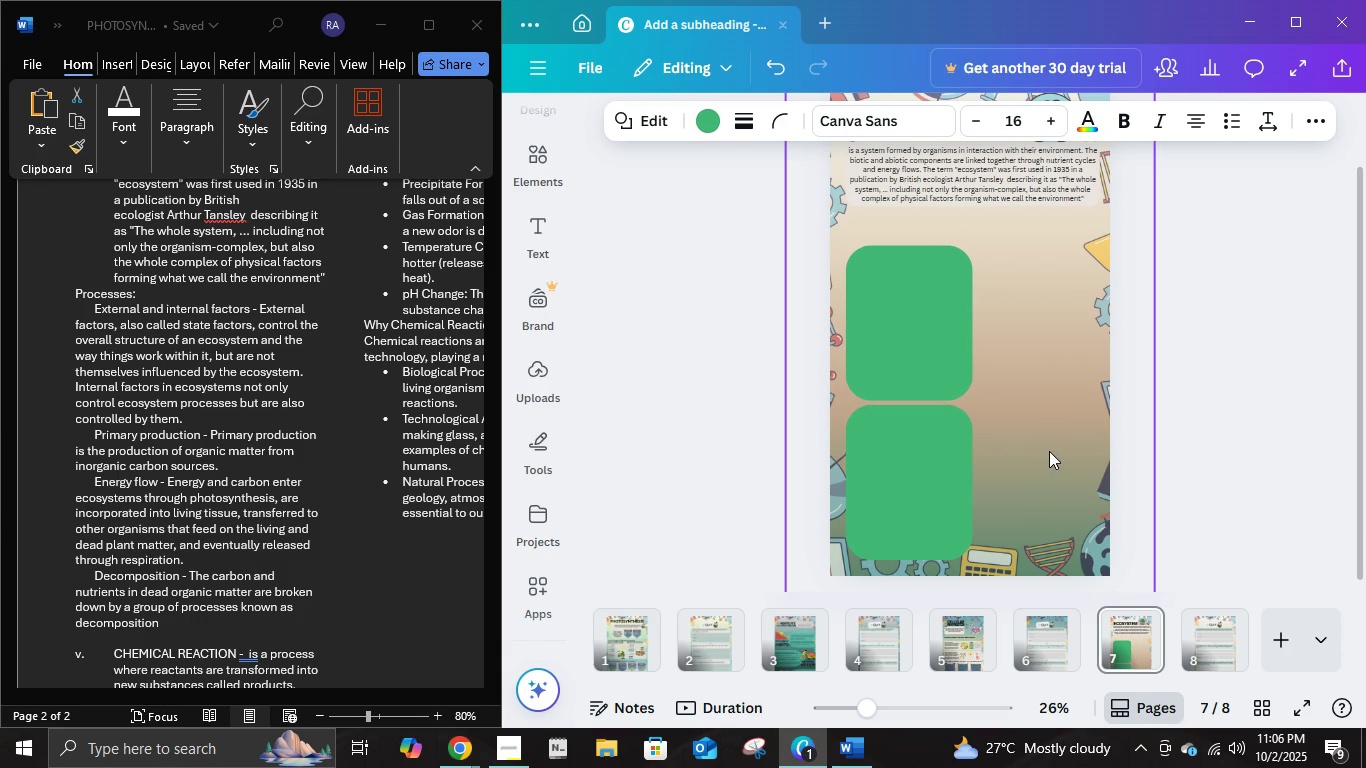 
key(ArrowUp)
 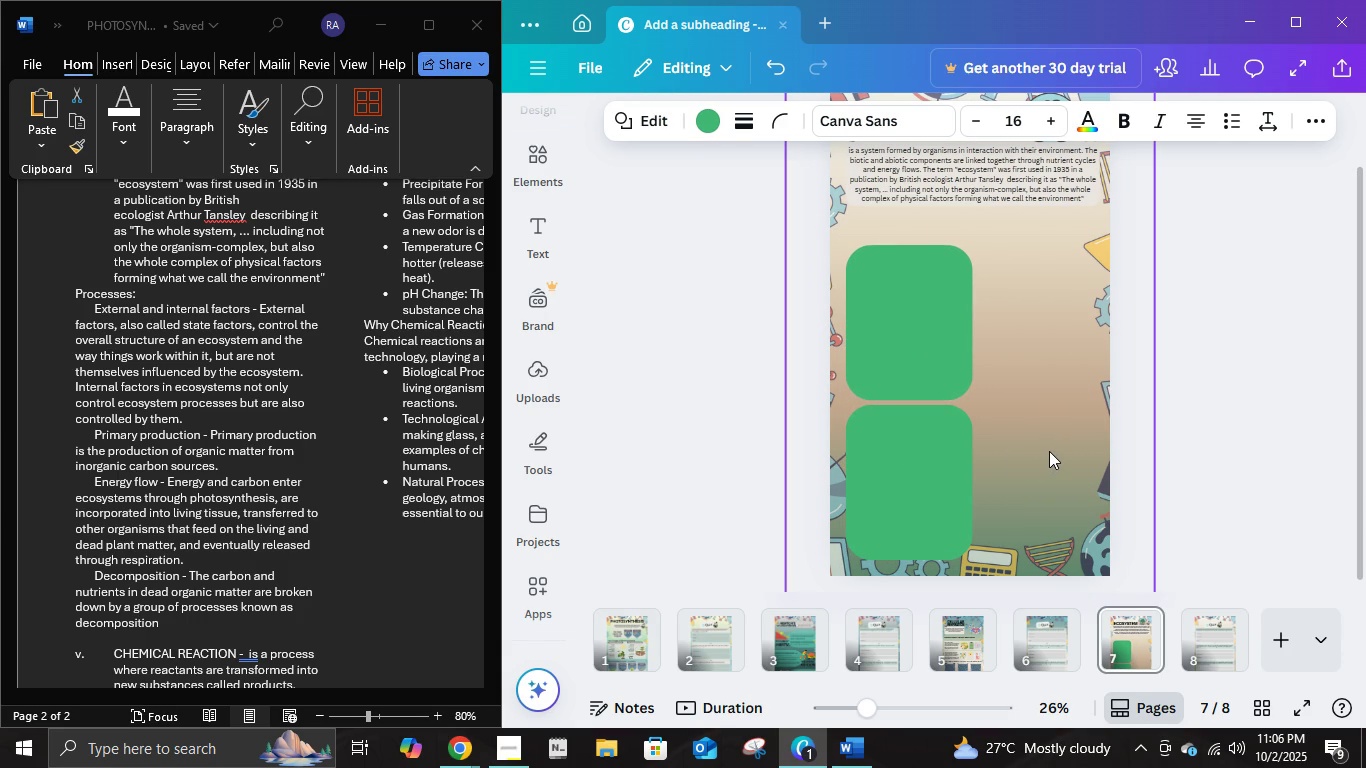 
key(ArrowUp)
 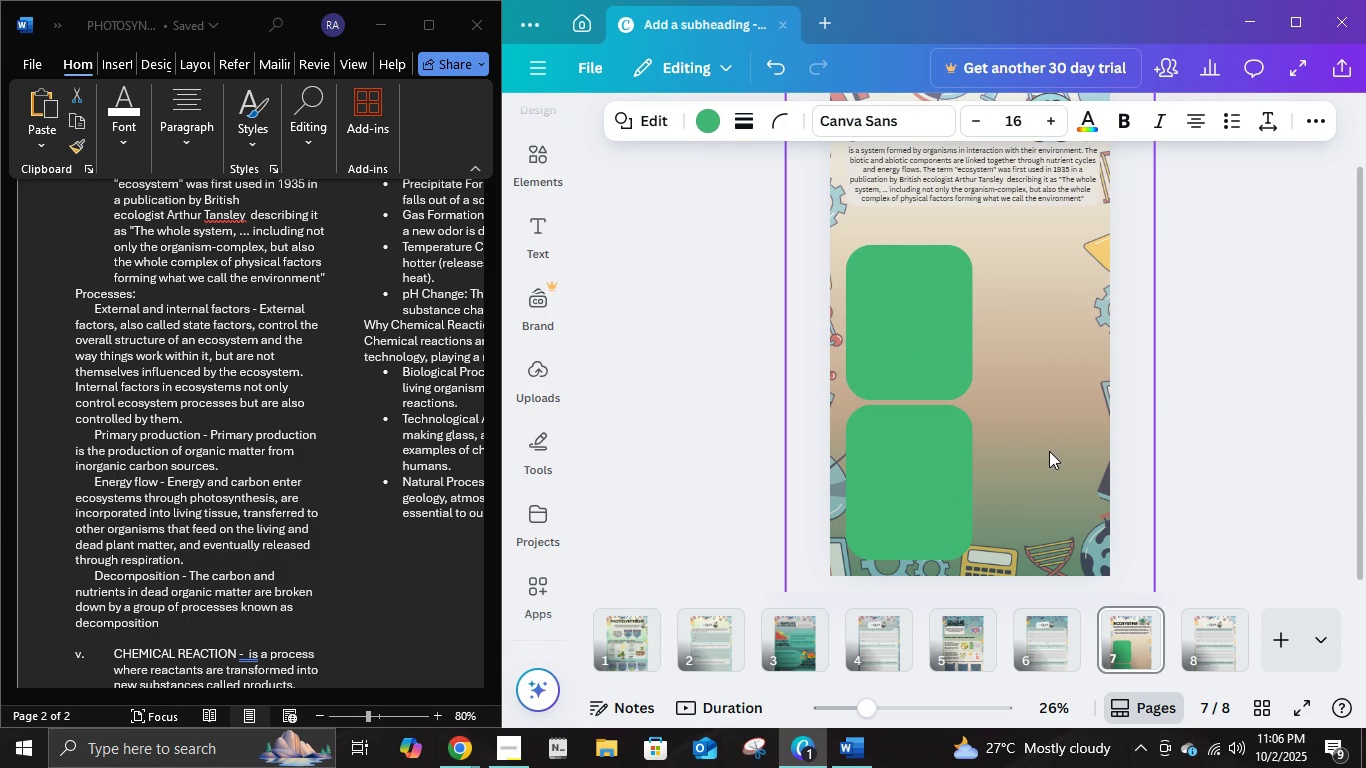 
key(ArrowUp)
 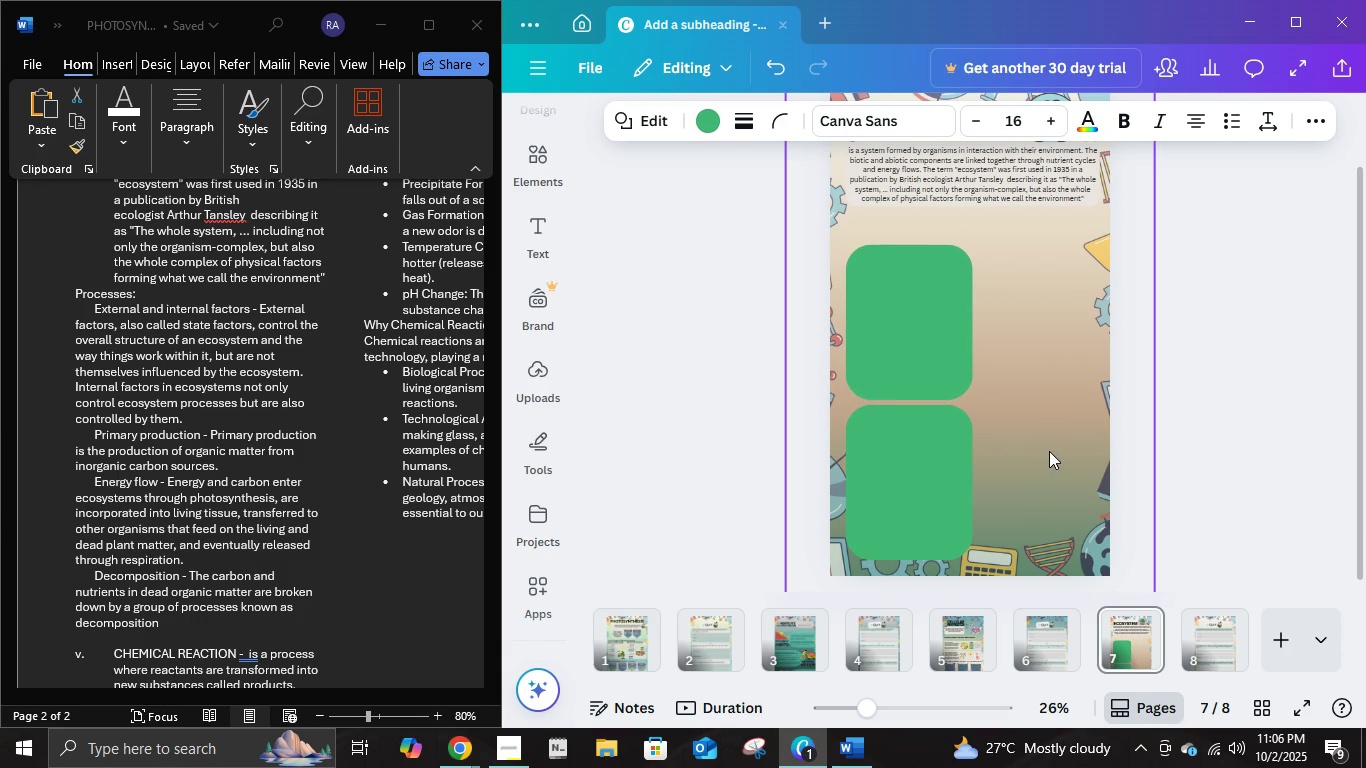 
key(ArrowUp)
 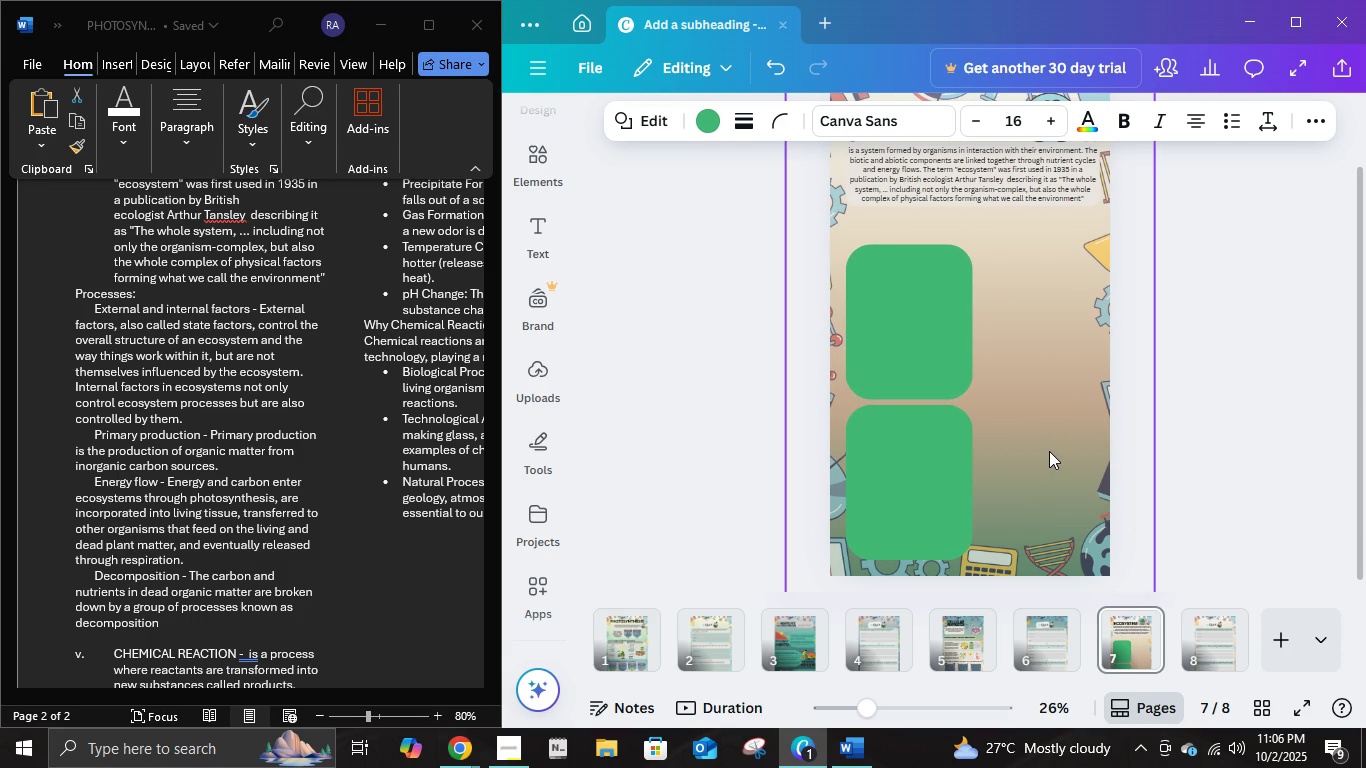 
key(ArrowUp)